 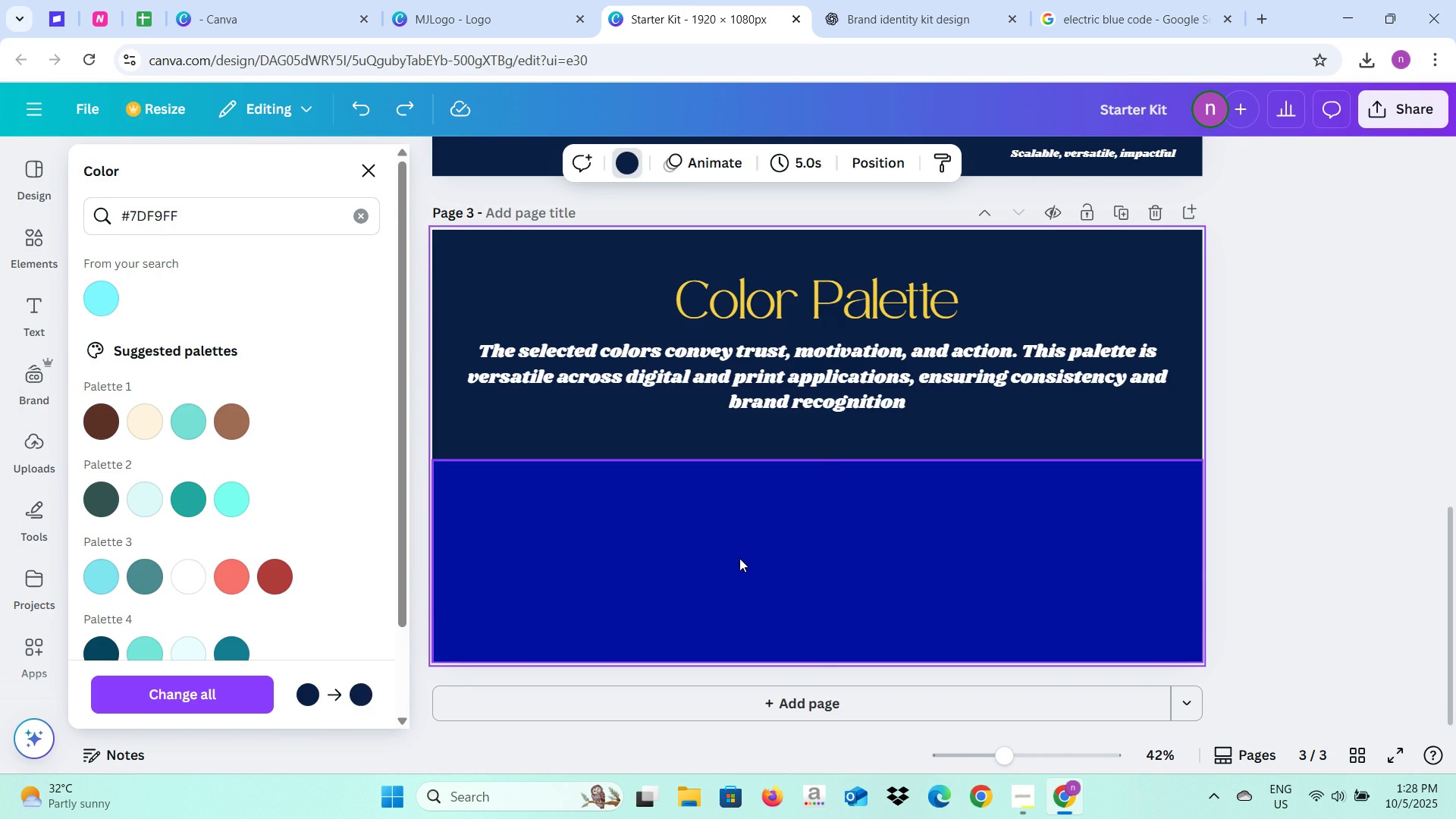 
left_click([735, 560])
 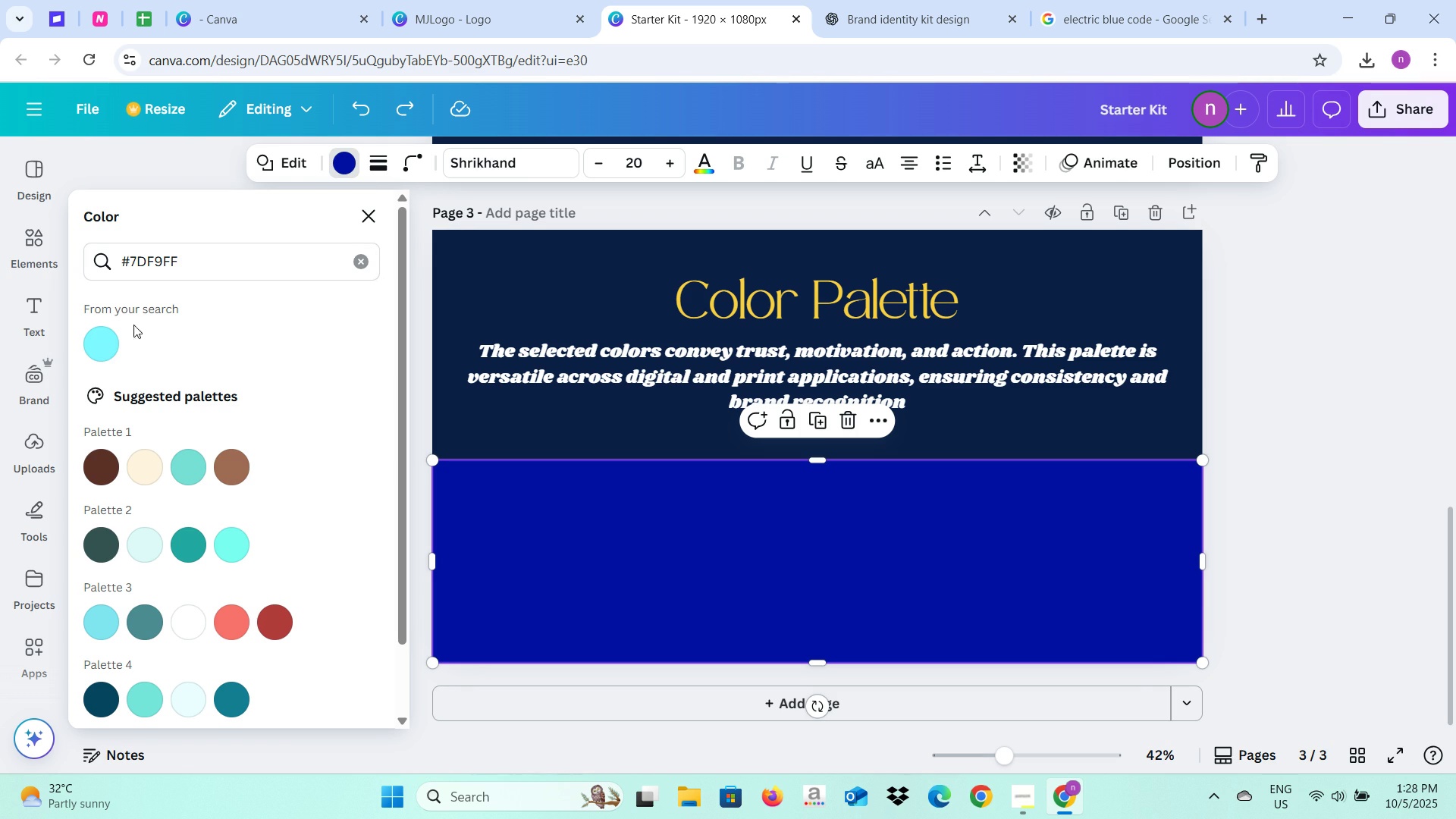 
left_click([86, 343])
 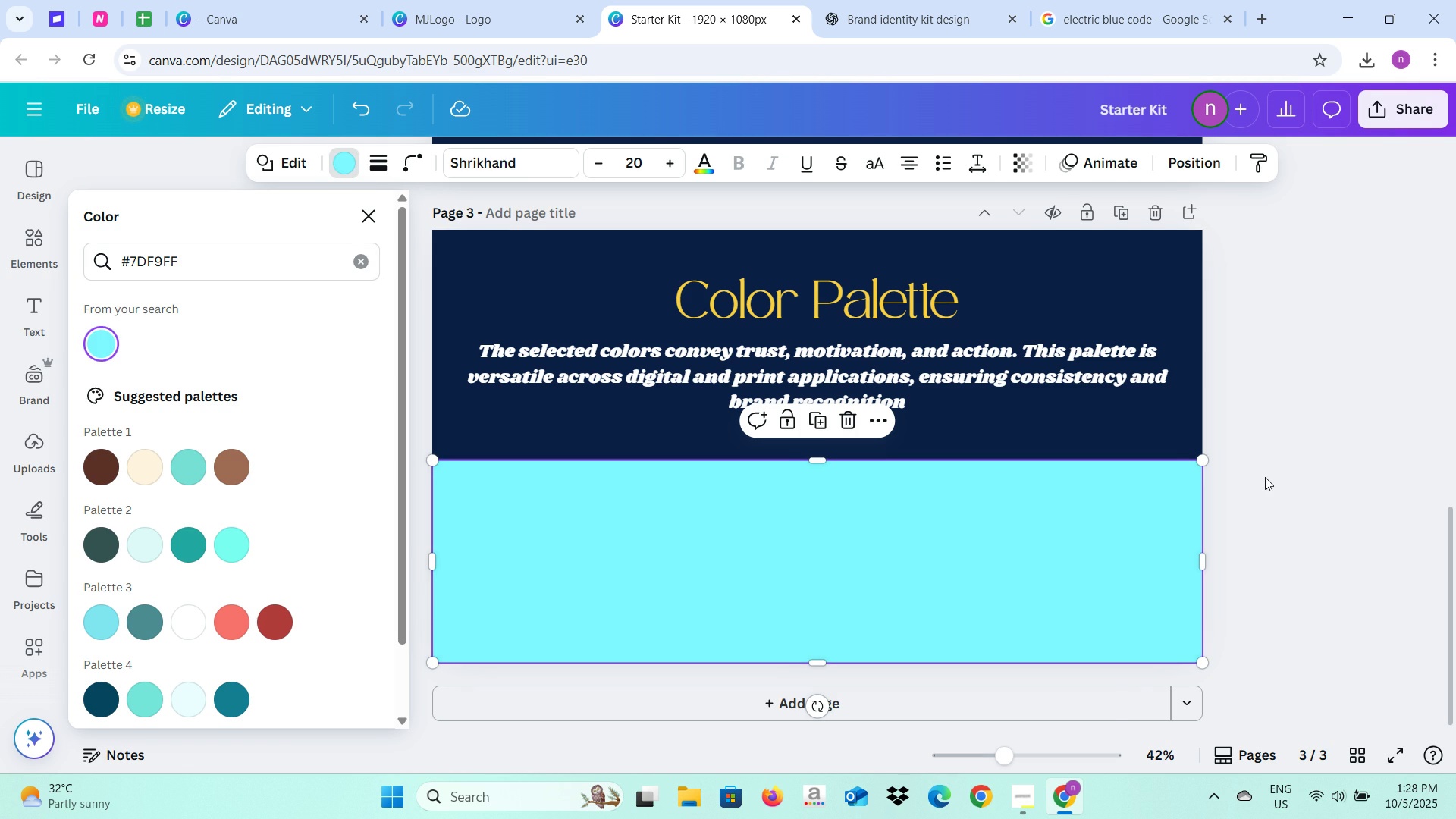 
left_click([1265, 477])
 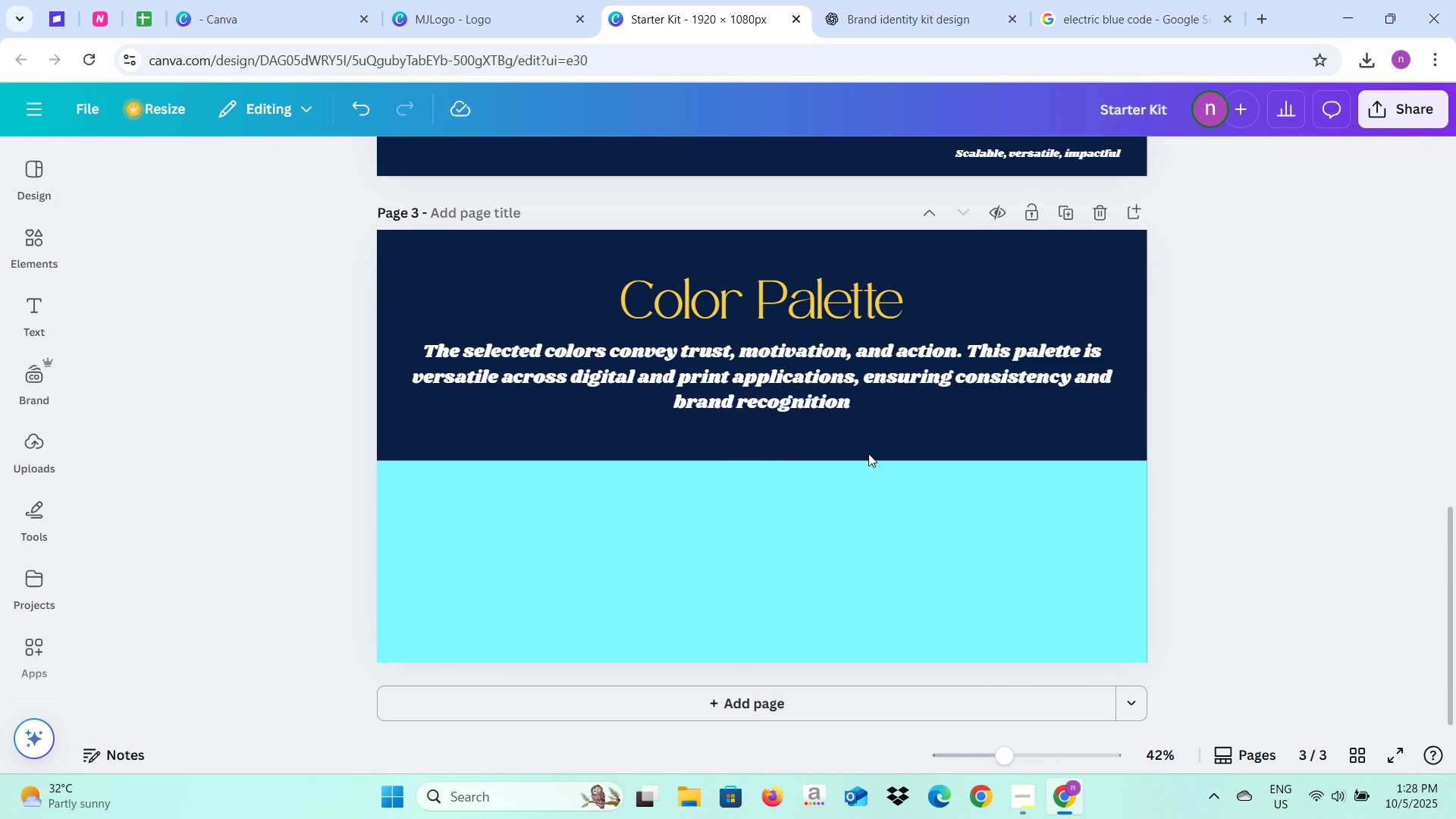 
left_click([736, 468])
 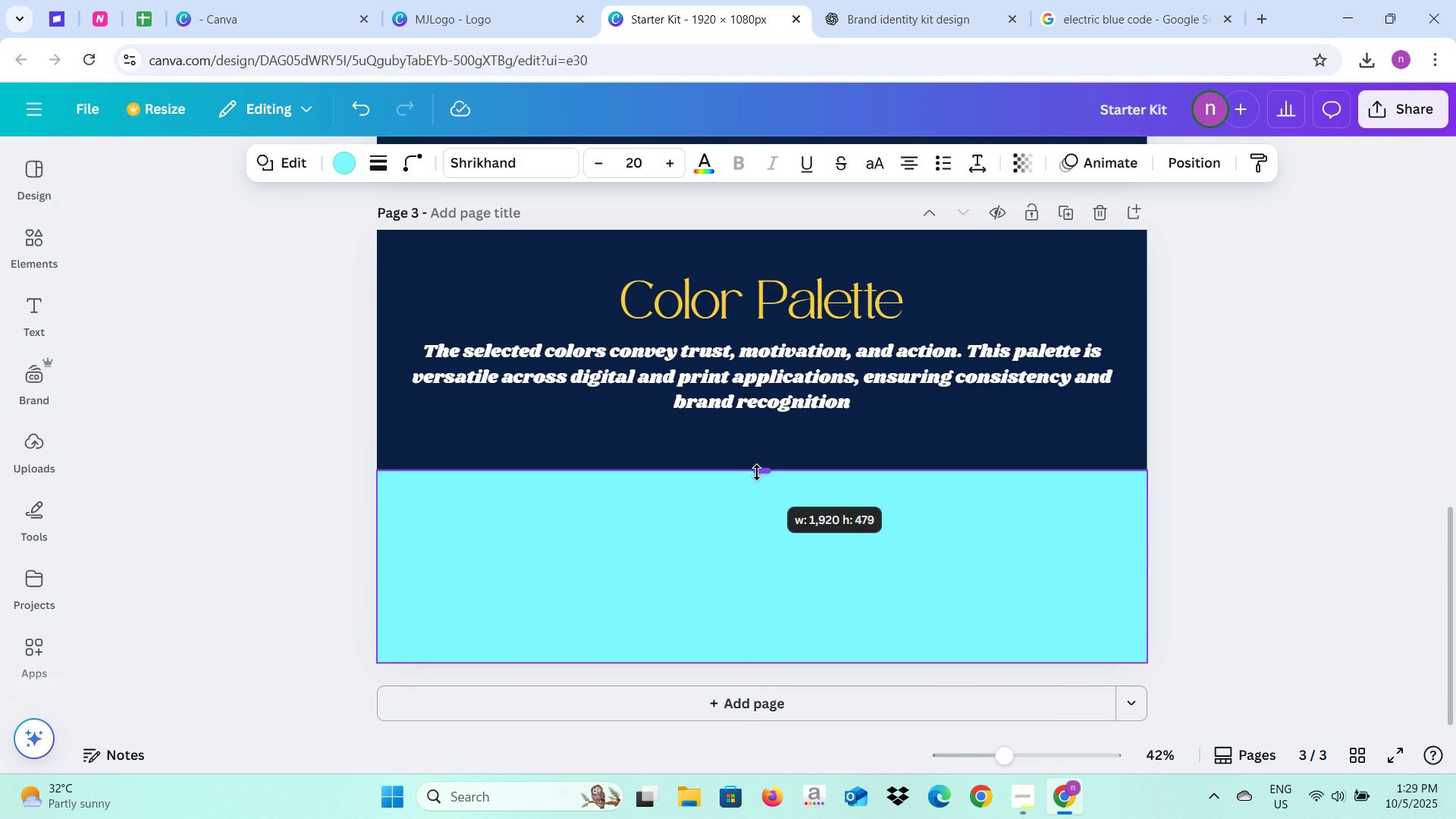 
left_click([1316, 510])
 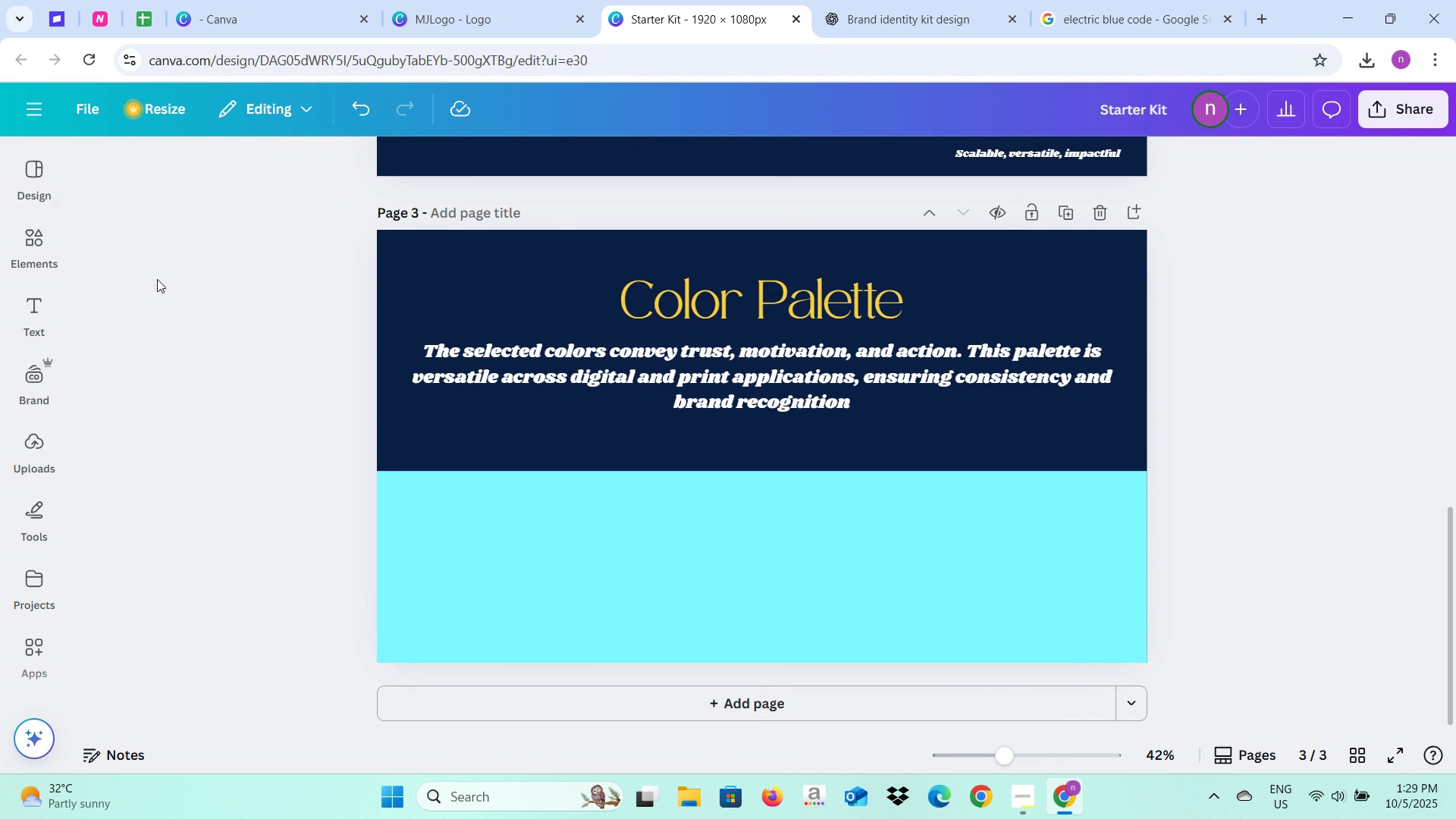 
mouse_move([36, 305])
 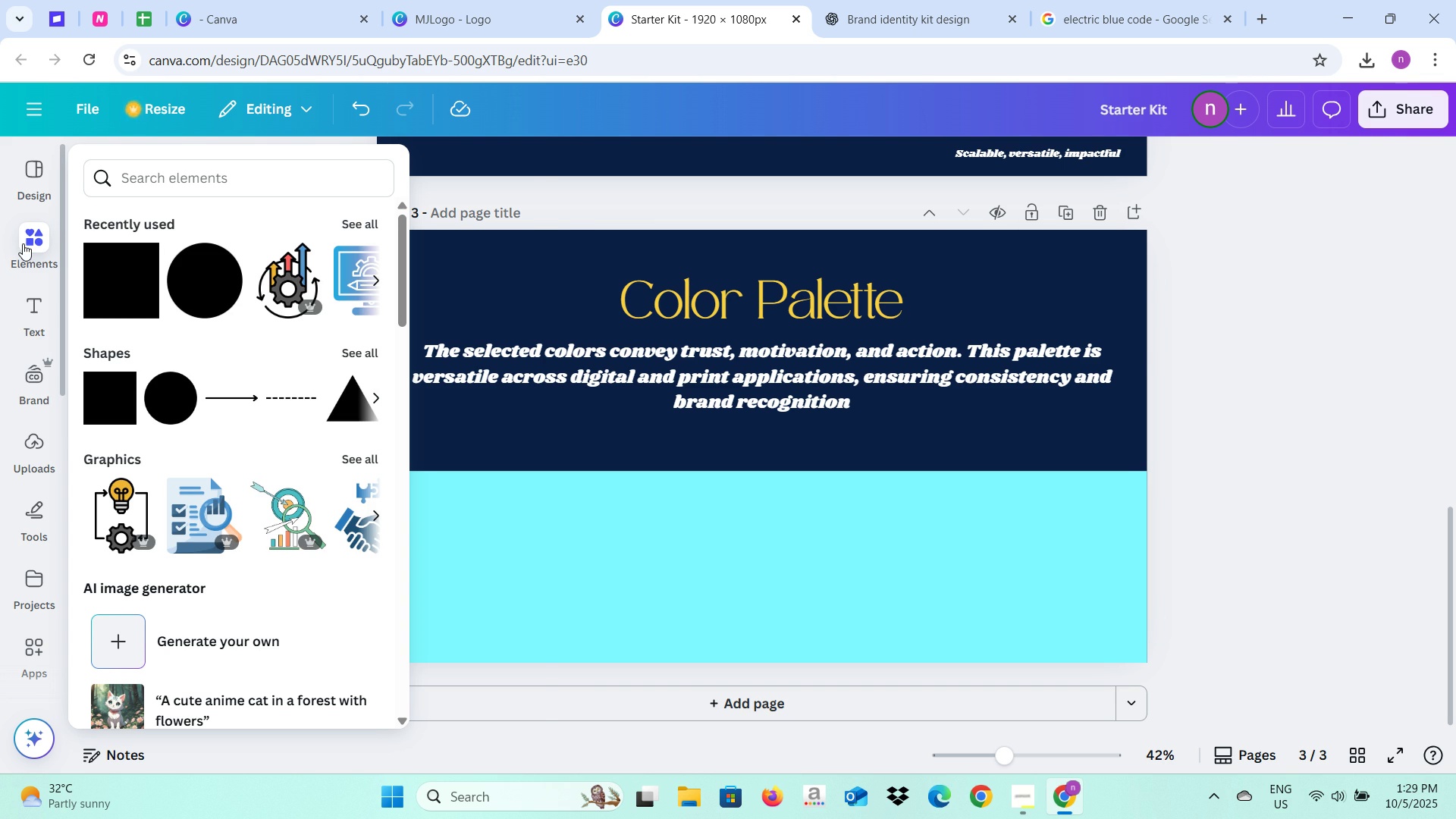 
left_click([23, 243])
 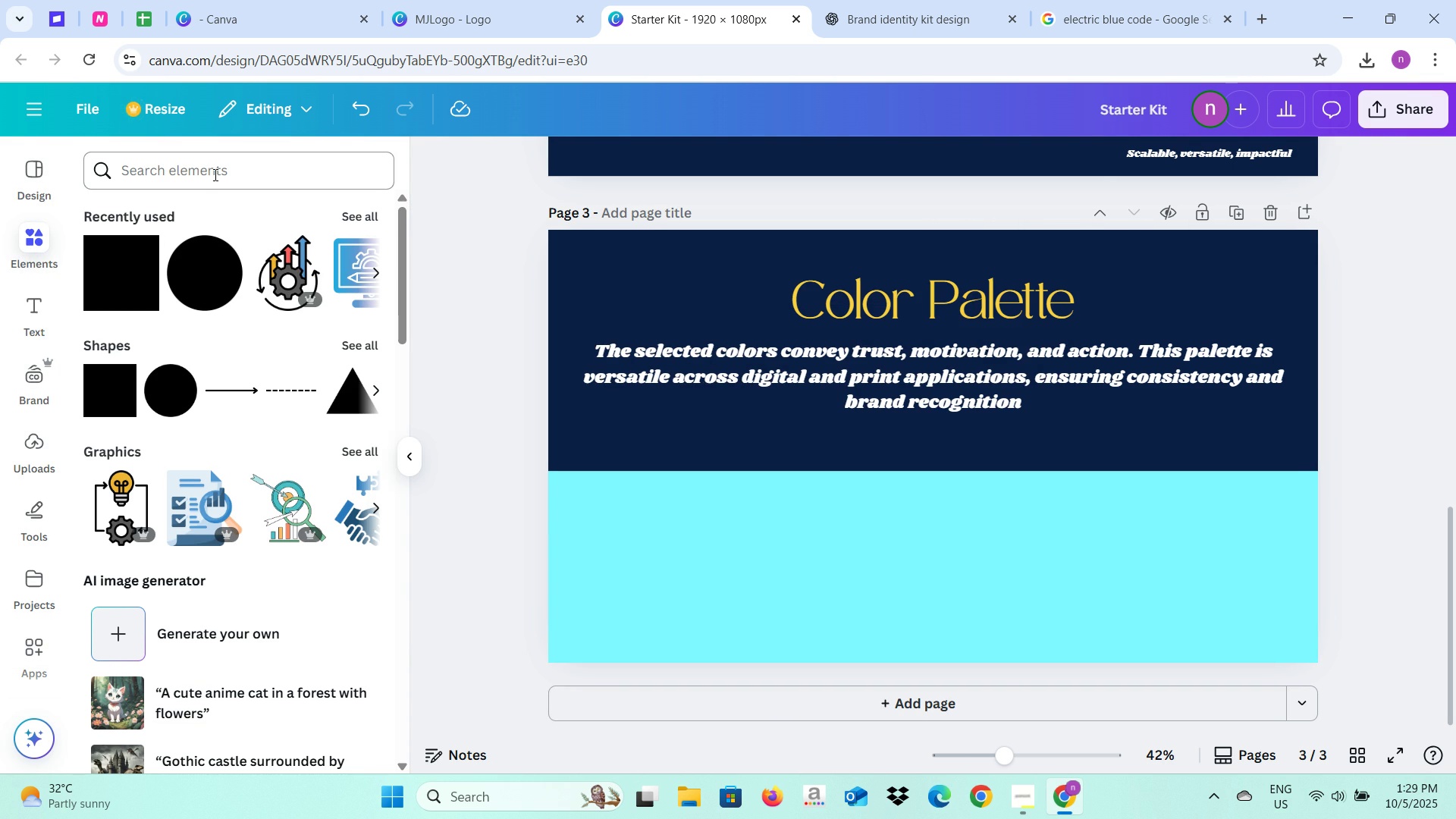 
left_click([214, 174])
 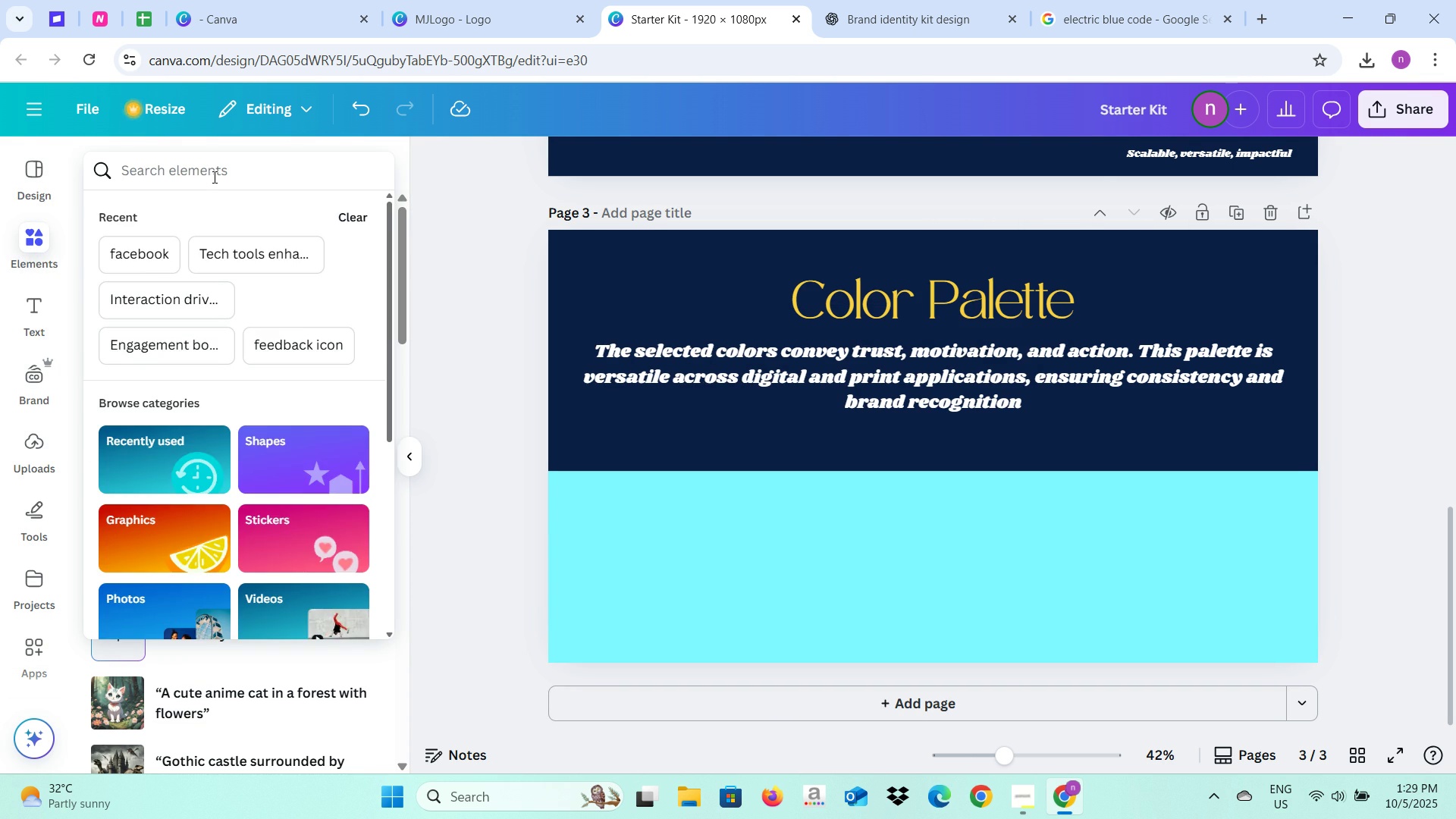 
type(circle)
 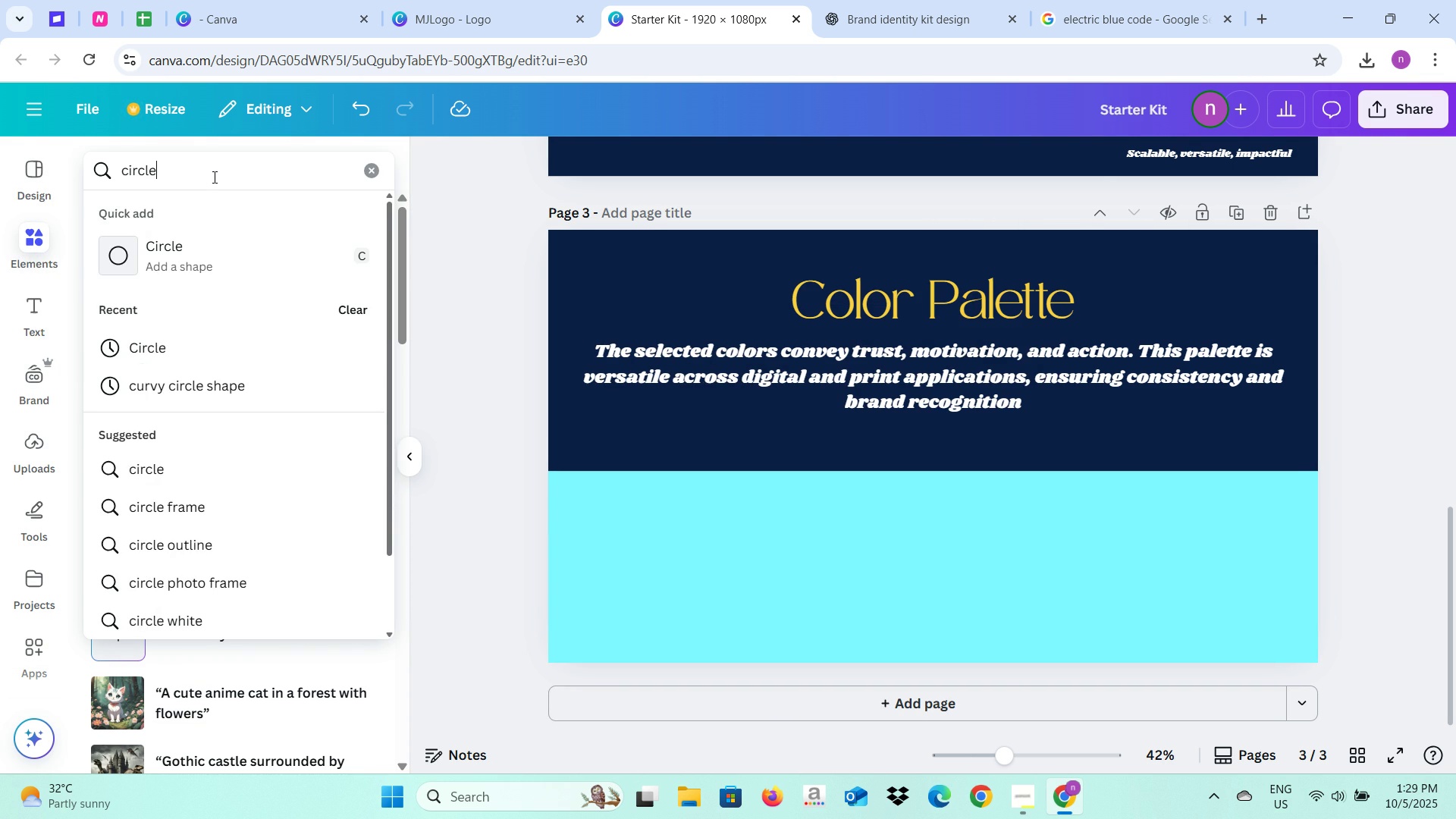 
key(Enter)
 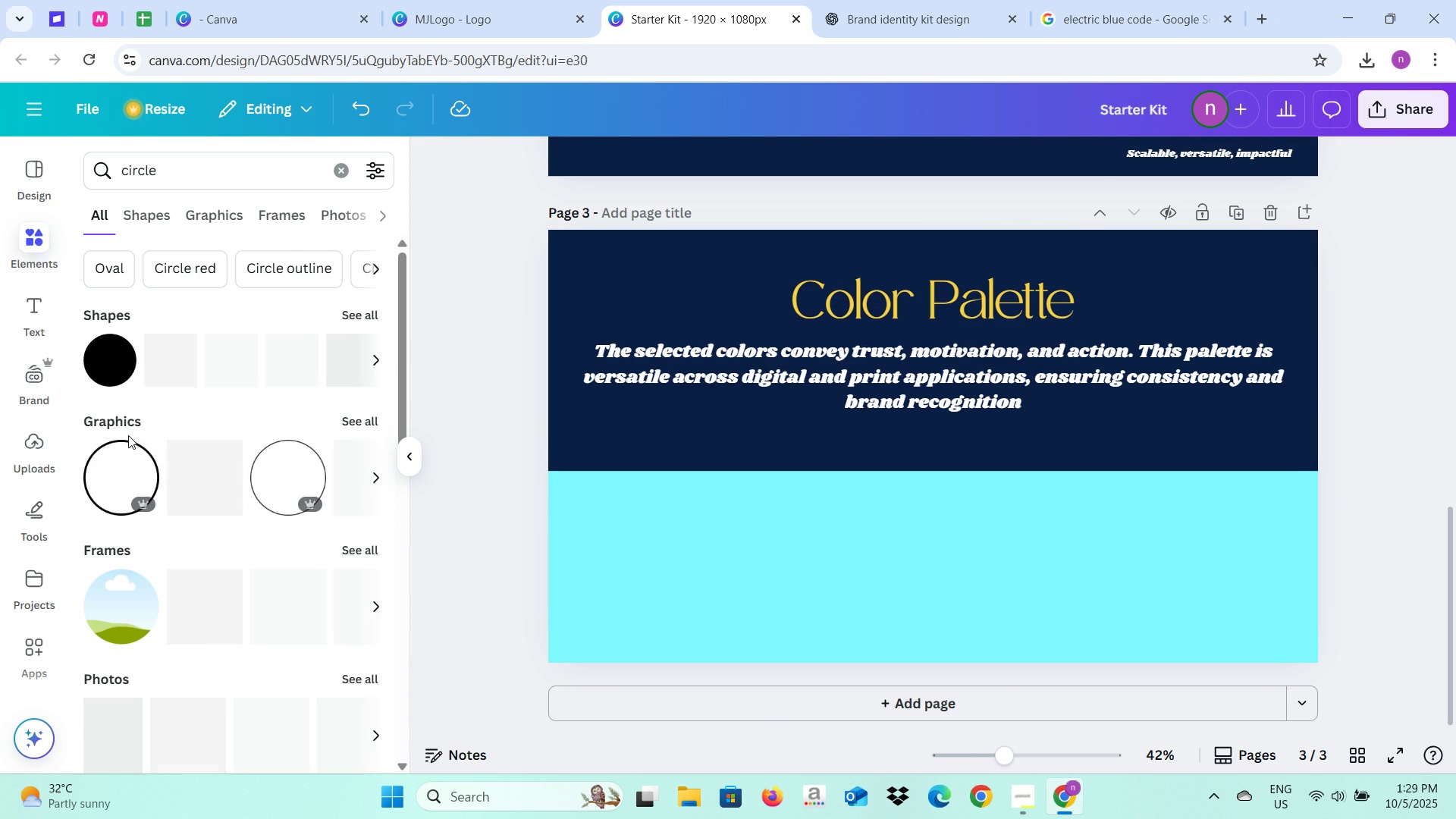 
left_click([119, 623])
 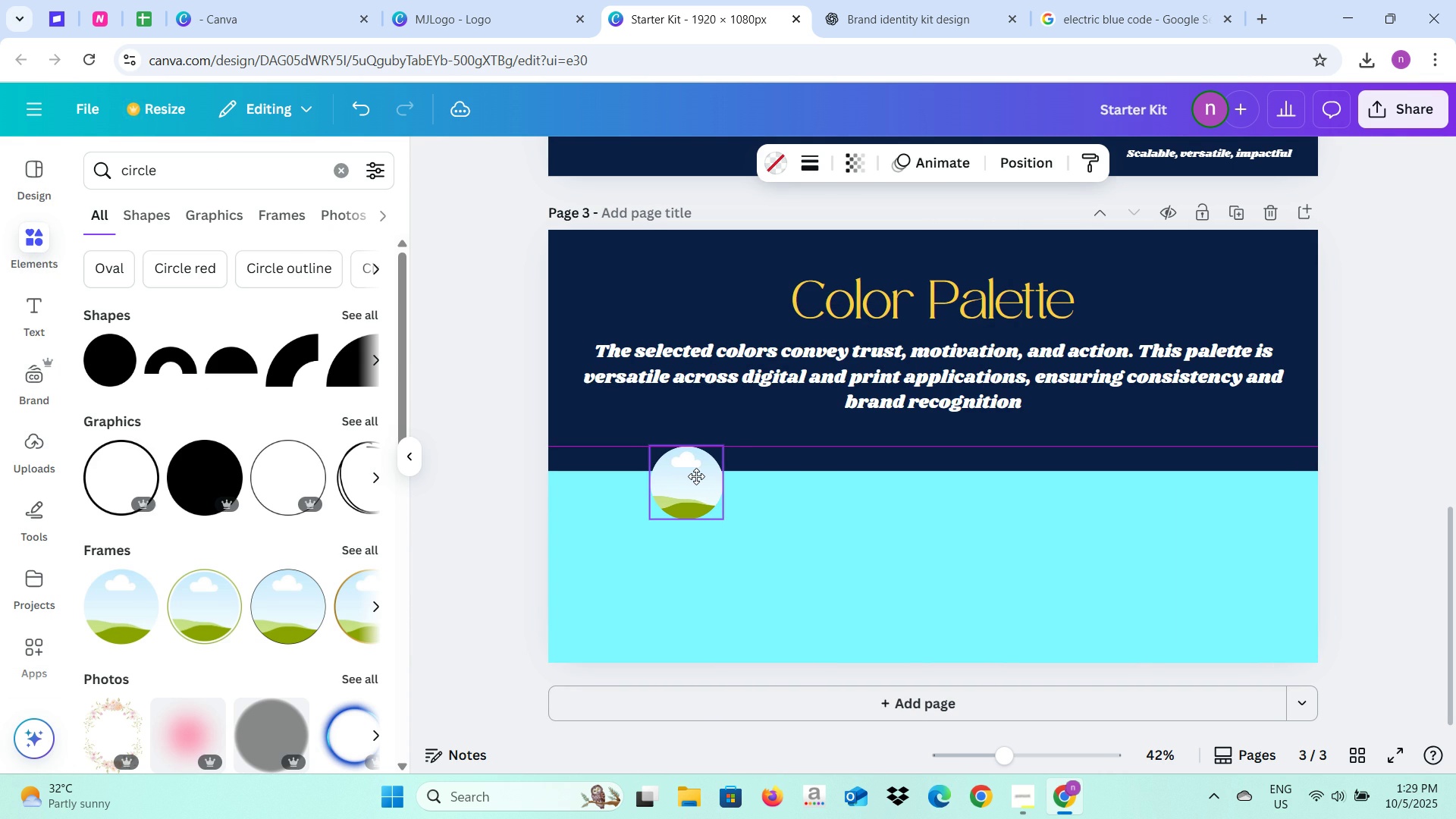 
wait(11.61)
 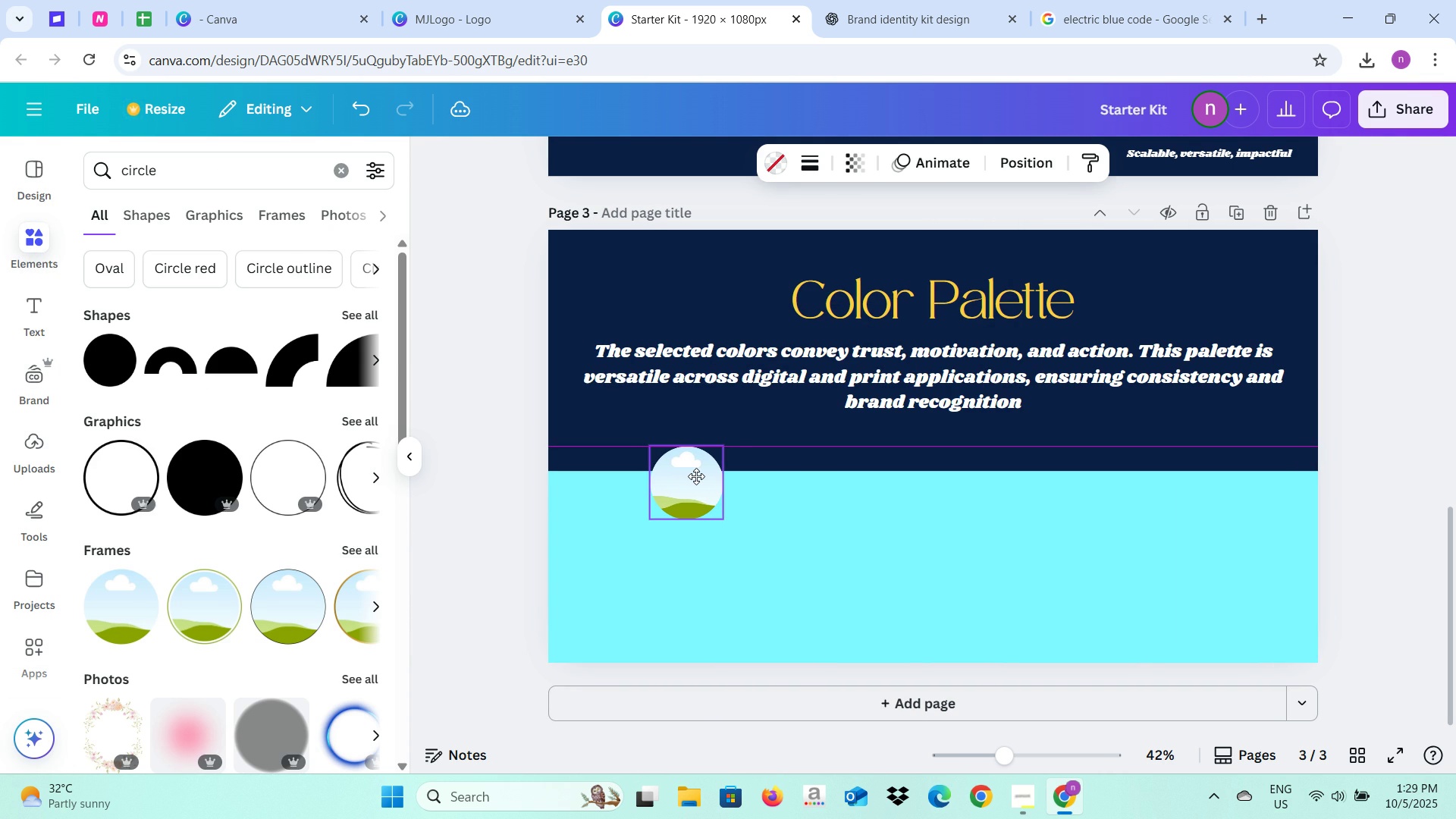 
left_click([696, 413])
 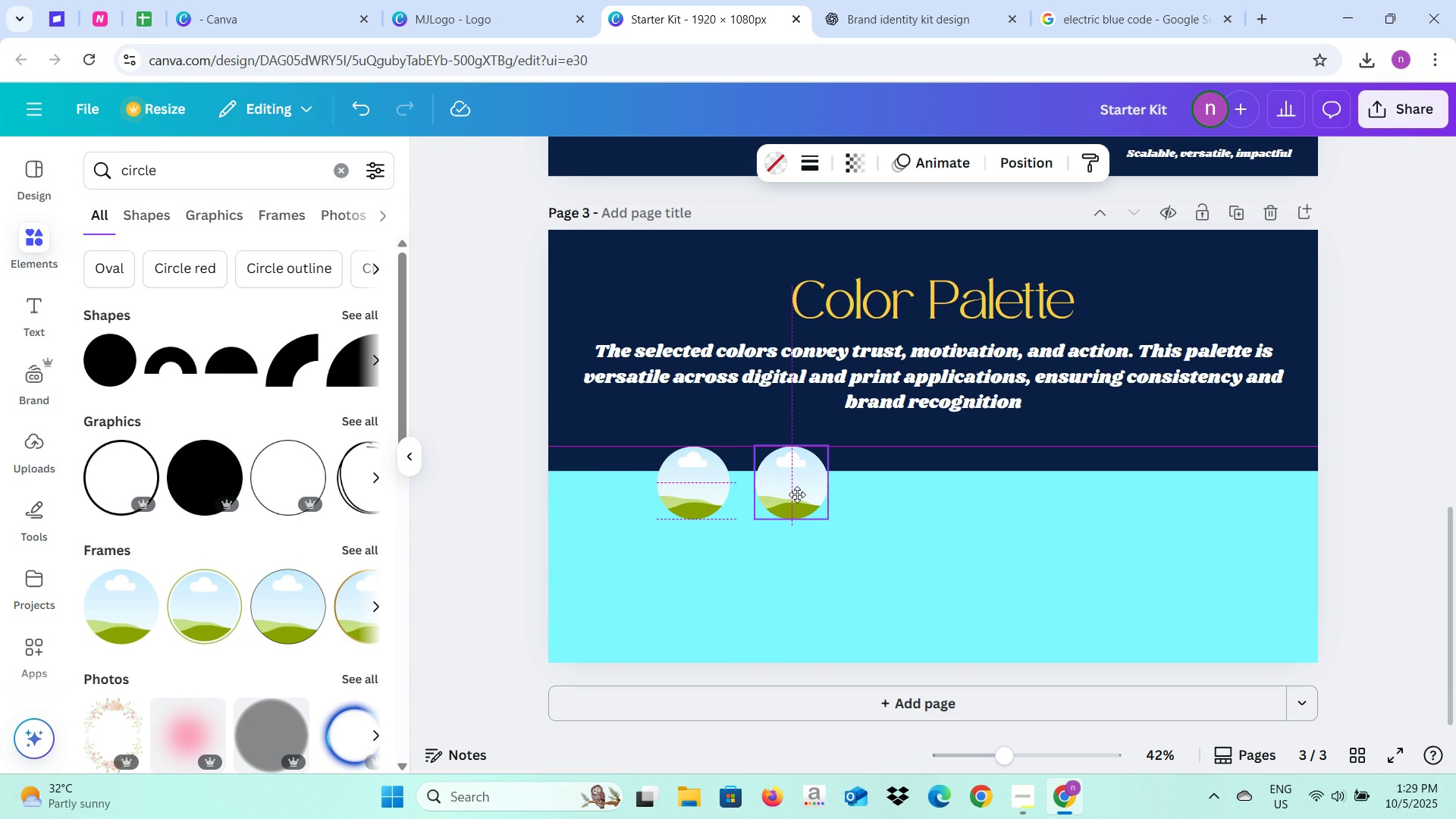 
mouse_move([824, 489])
 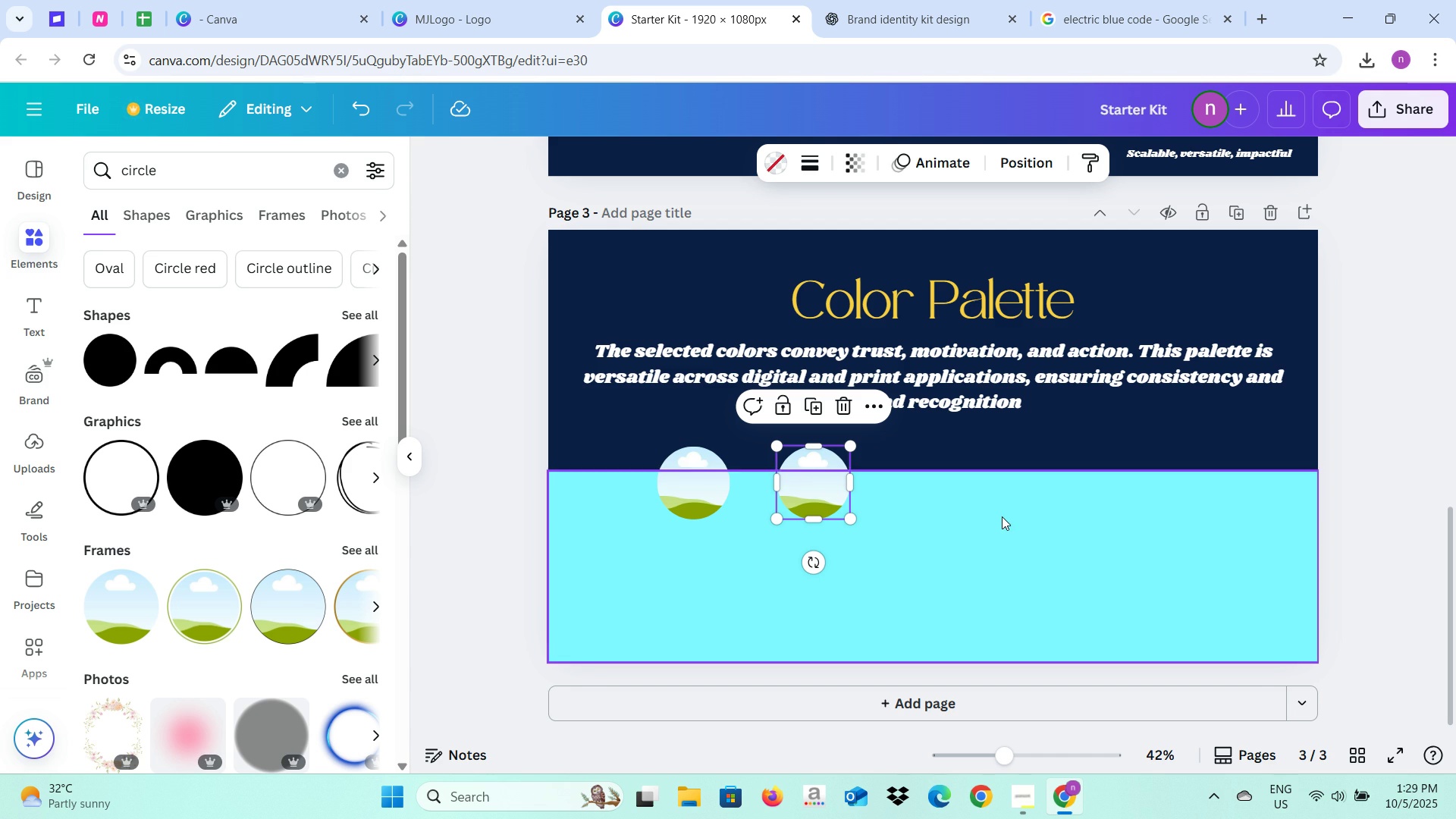 
scroll: coordinate [1002, 516], scroll_direction: up, amount: 3.0
 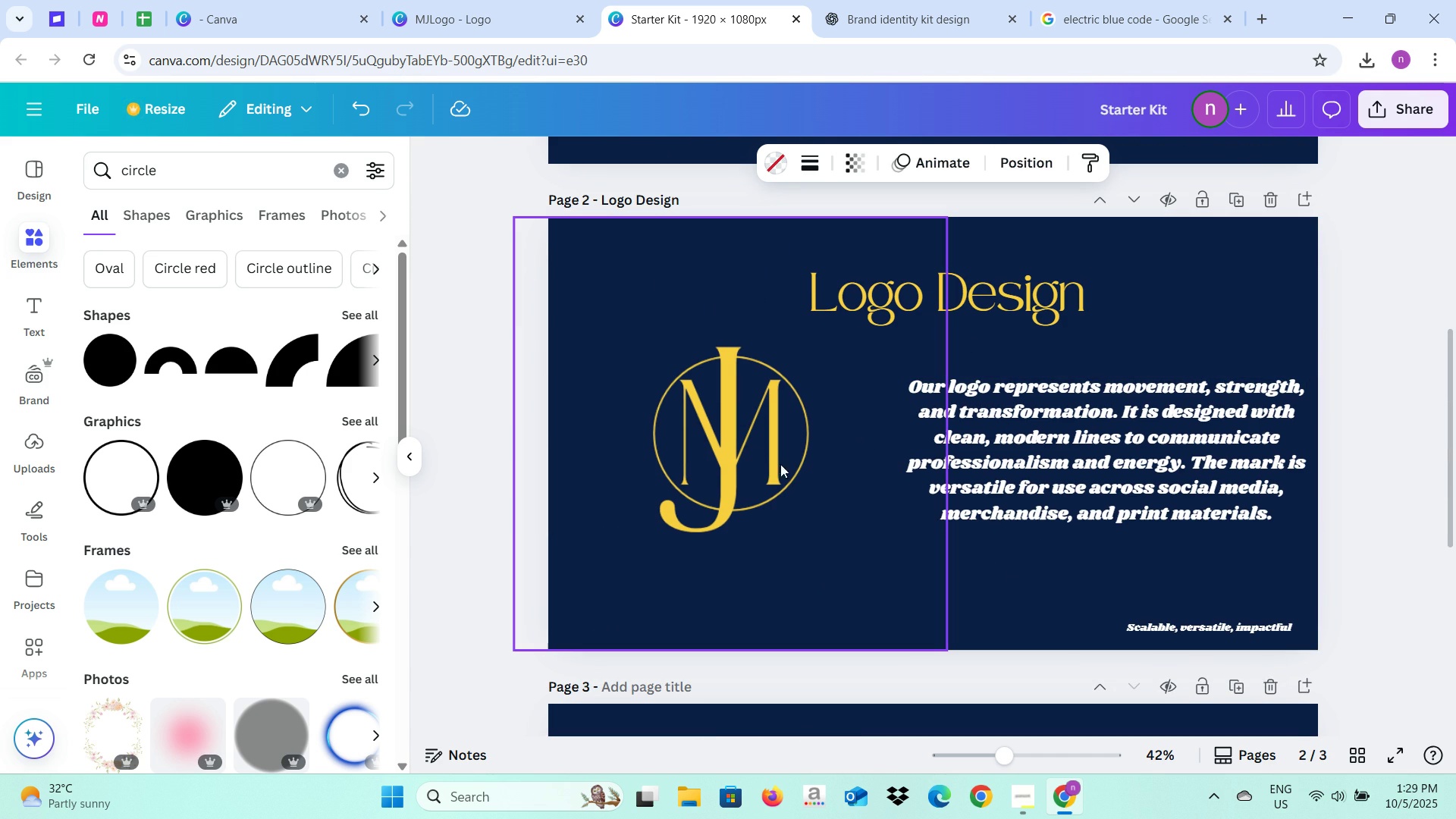 
scroll: coordinate [936, 522], scroll_direction: down, amount: 5.0
 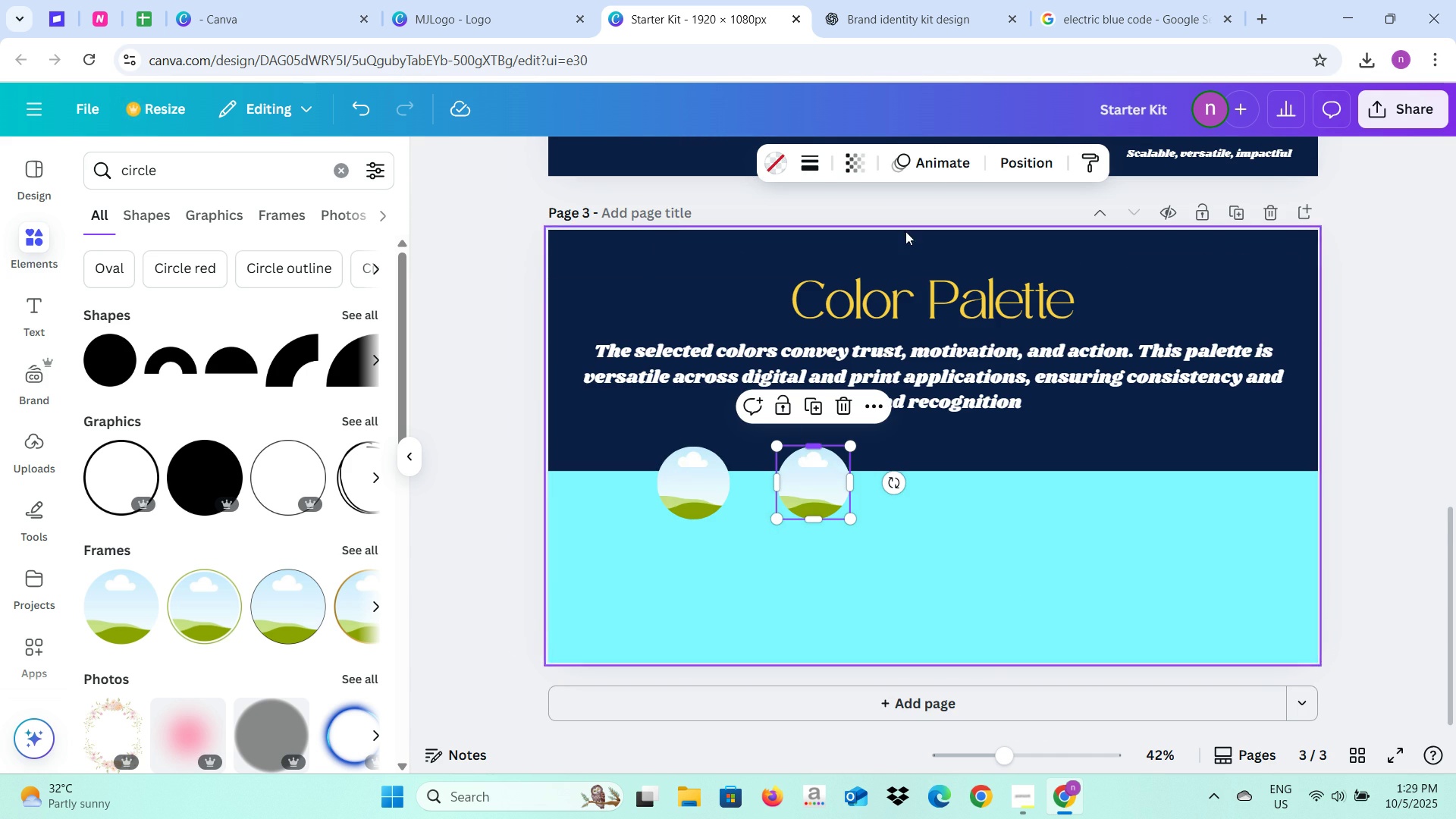 
left_click([856, 0])
 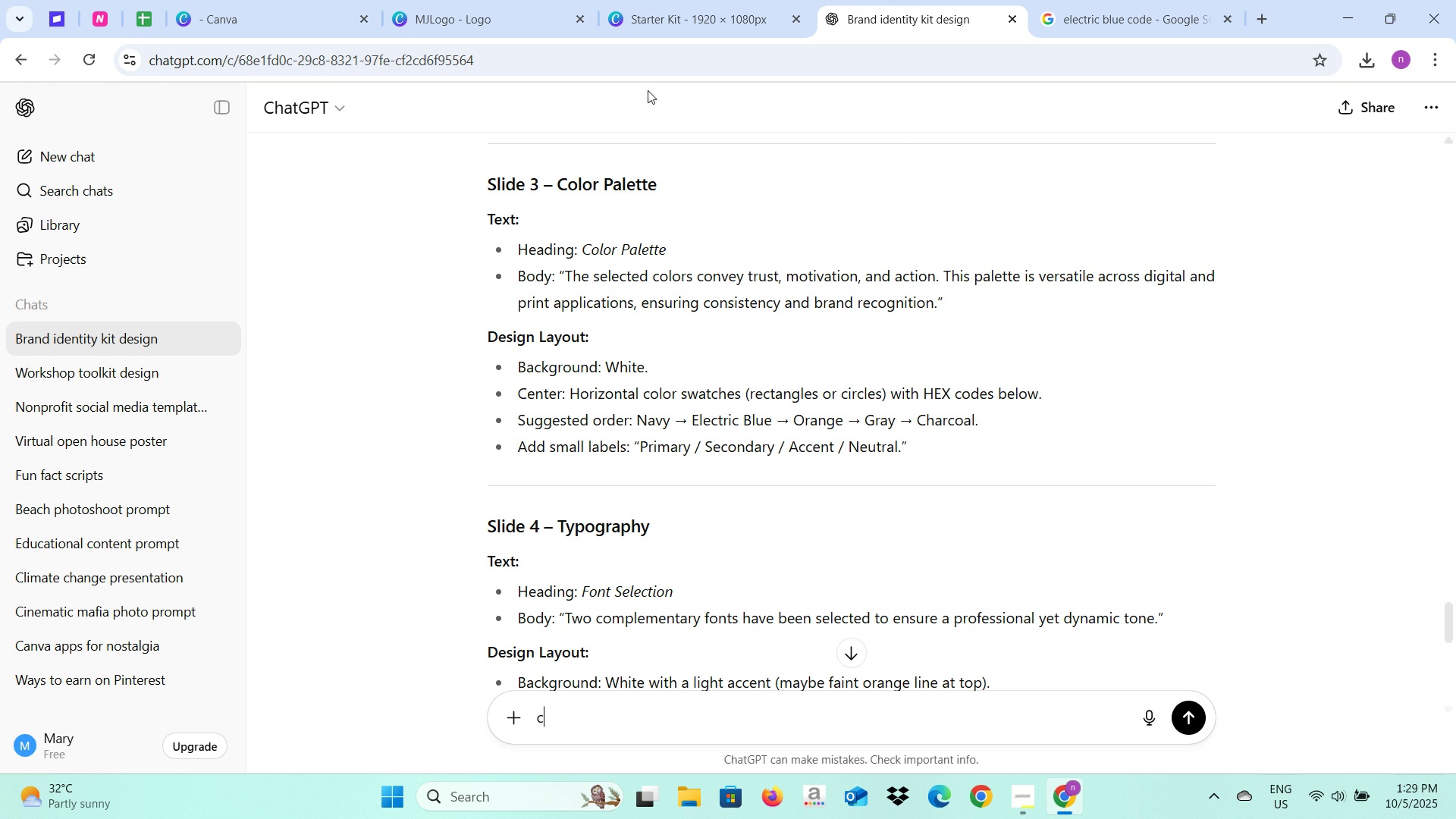 
left_click([657, 5])
 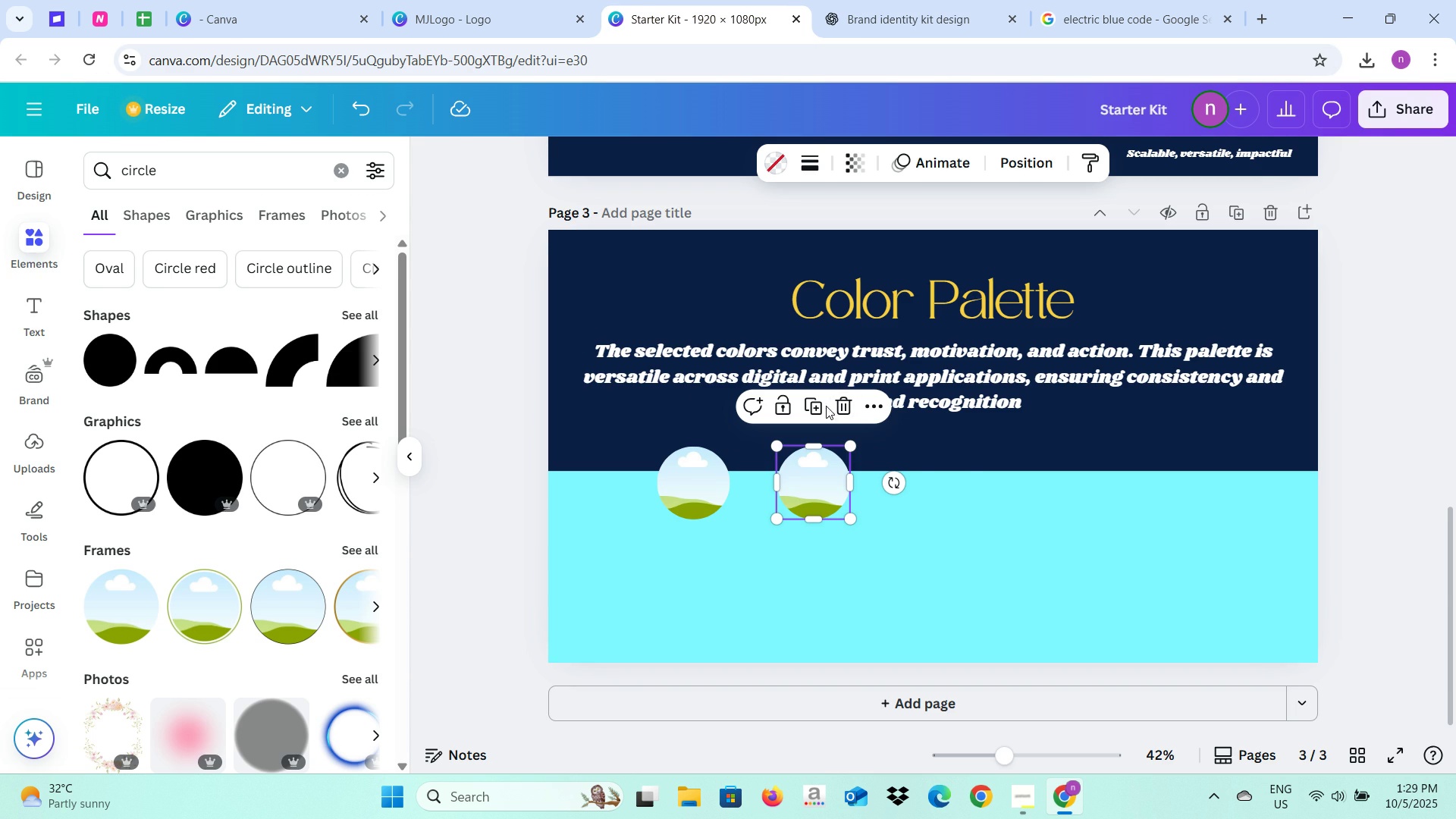 
left_click([816, 402])
 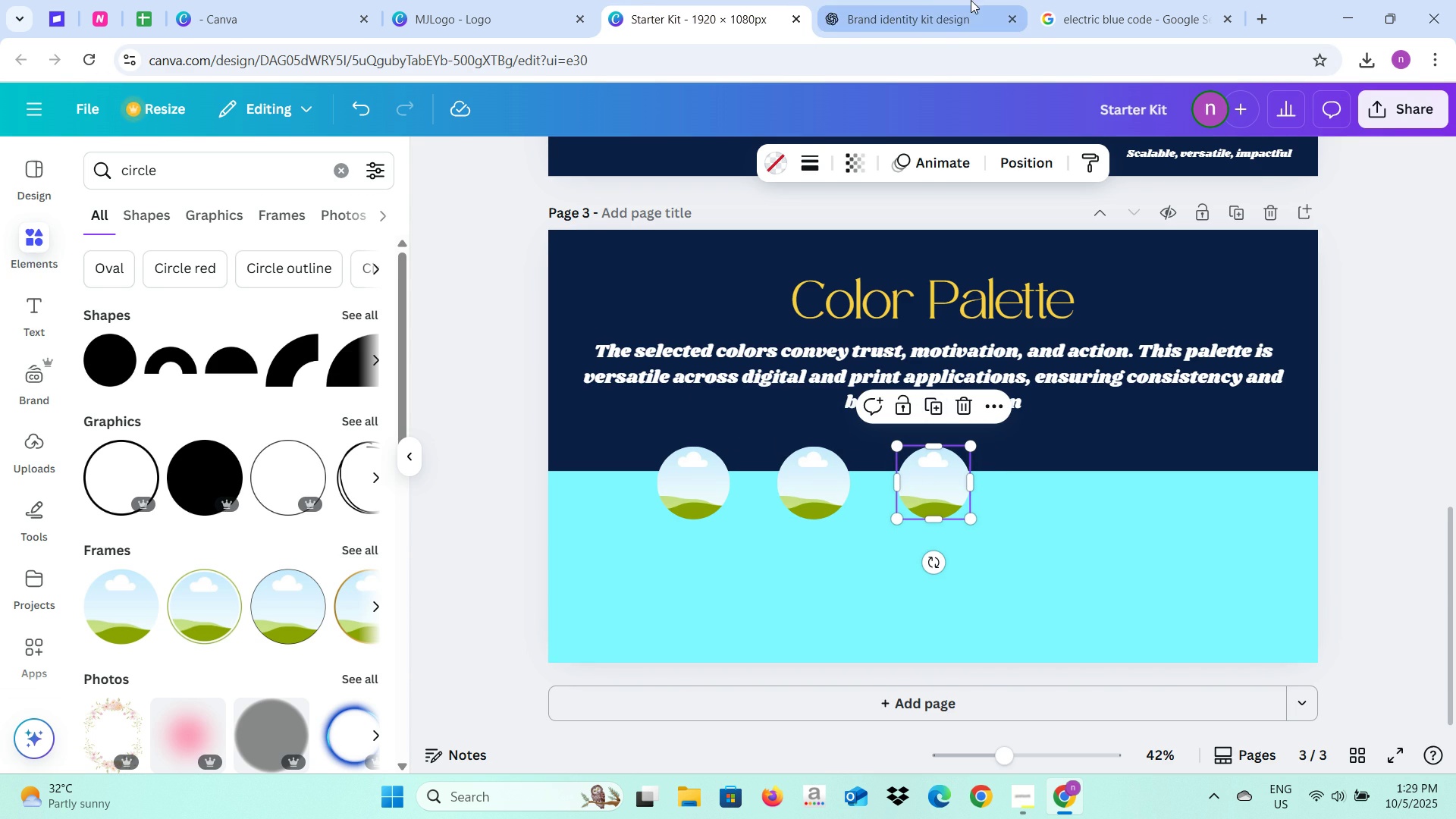 
left_click([931, 6])
 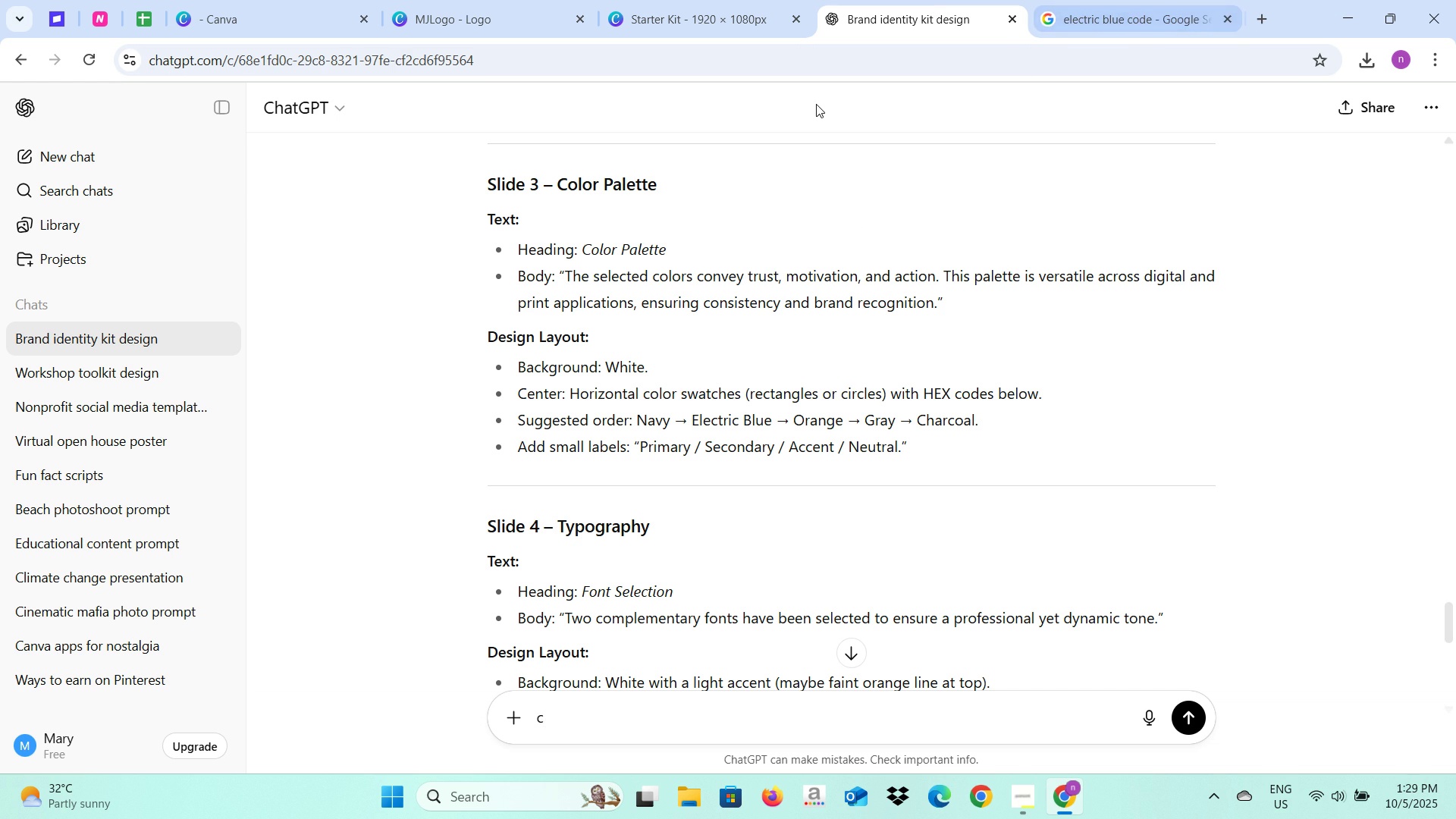 
key(Alt+AltLeft)
 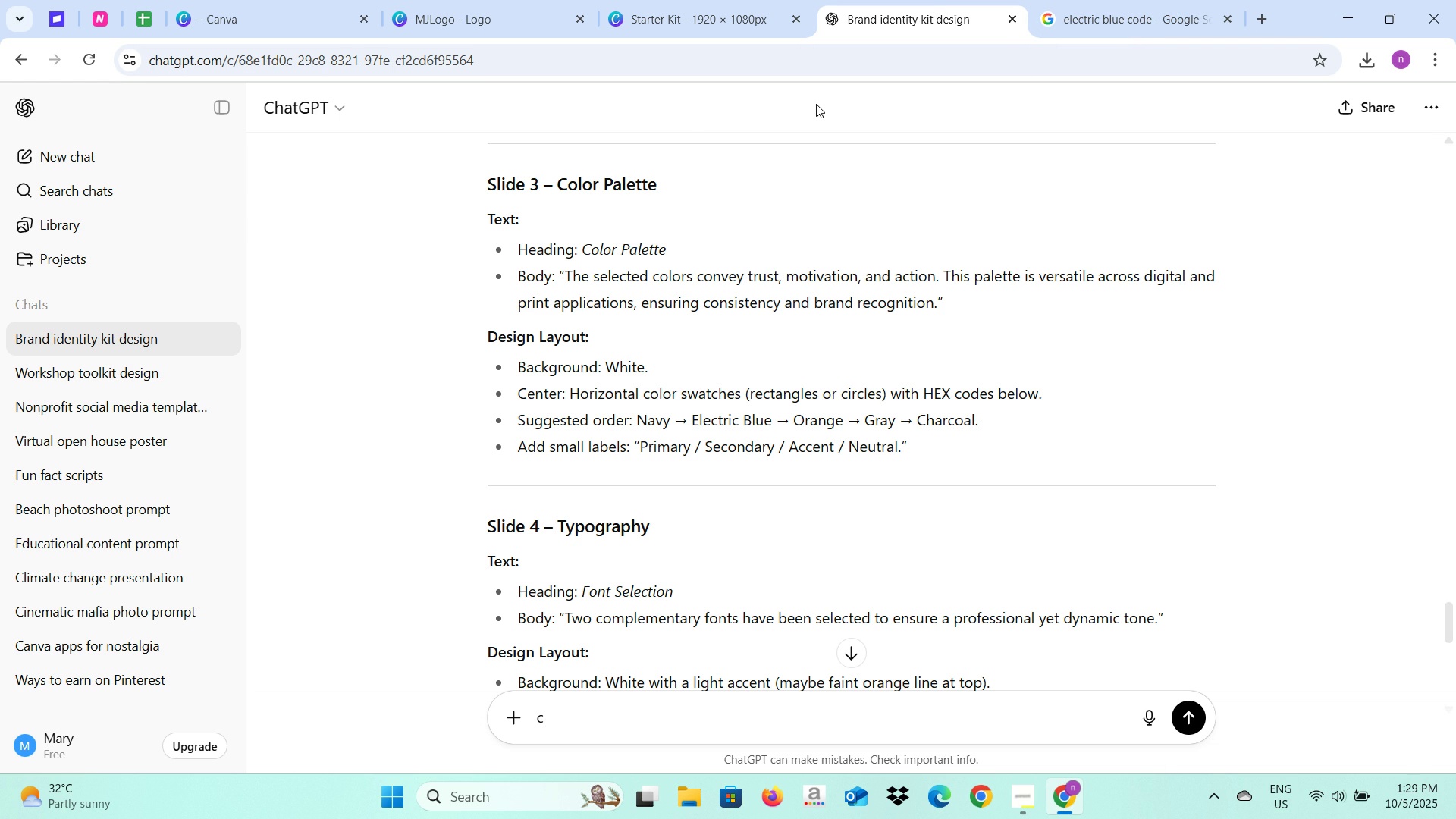 
key(Alt+Tab)